 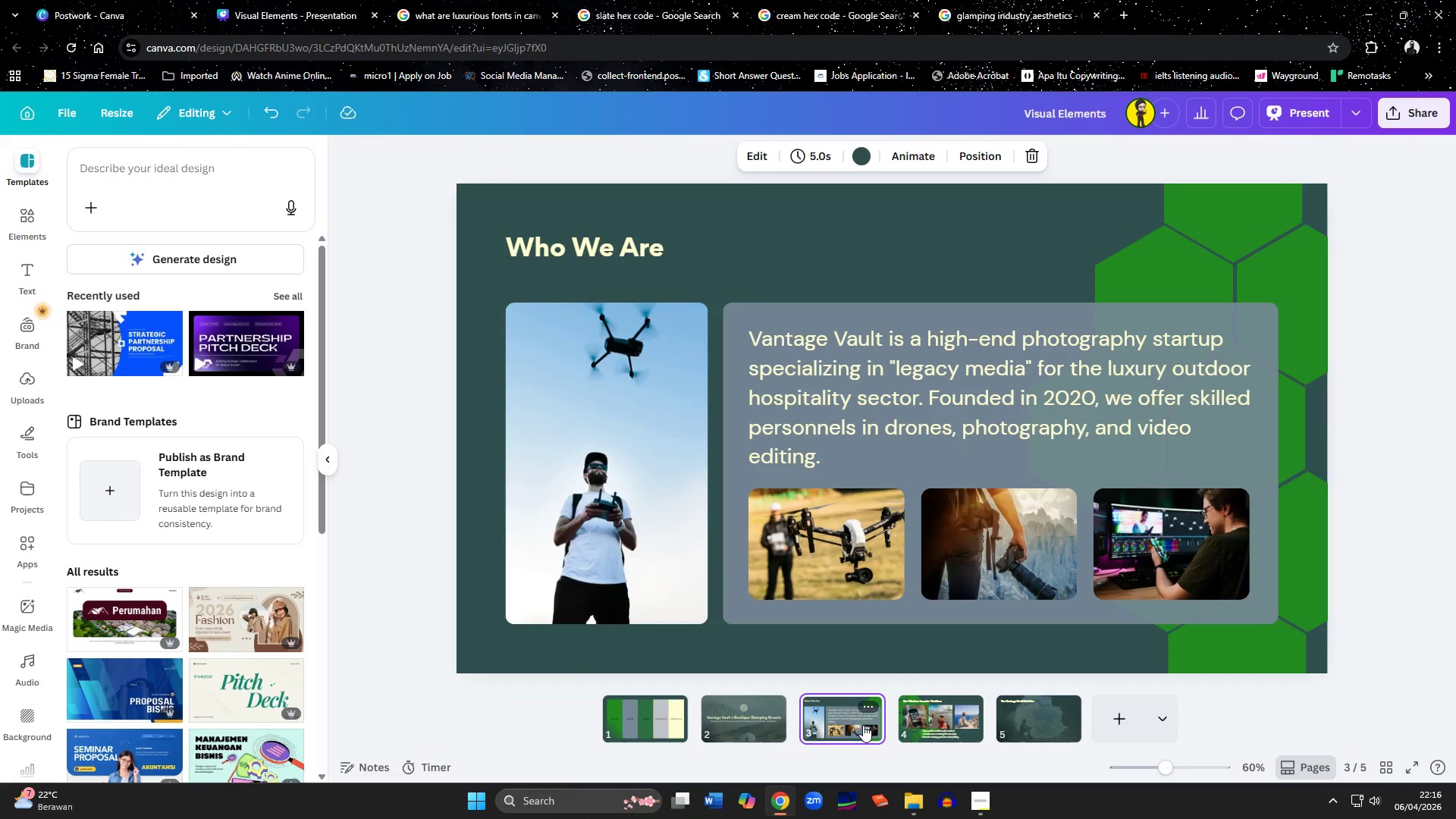 
left_click_drag(start_coordinate=[608, 248], to_coordinate=[615, 261])
 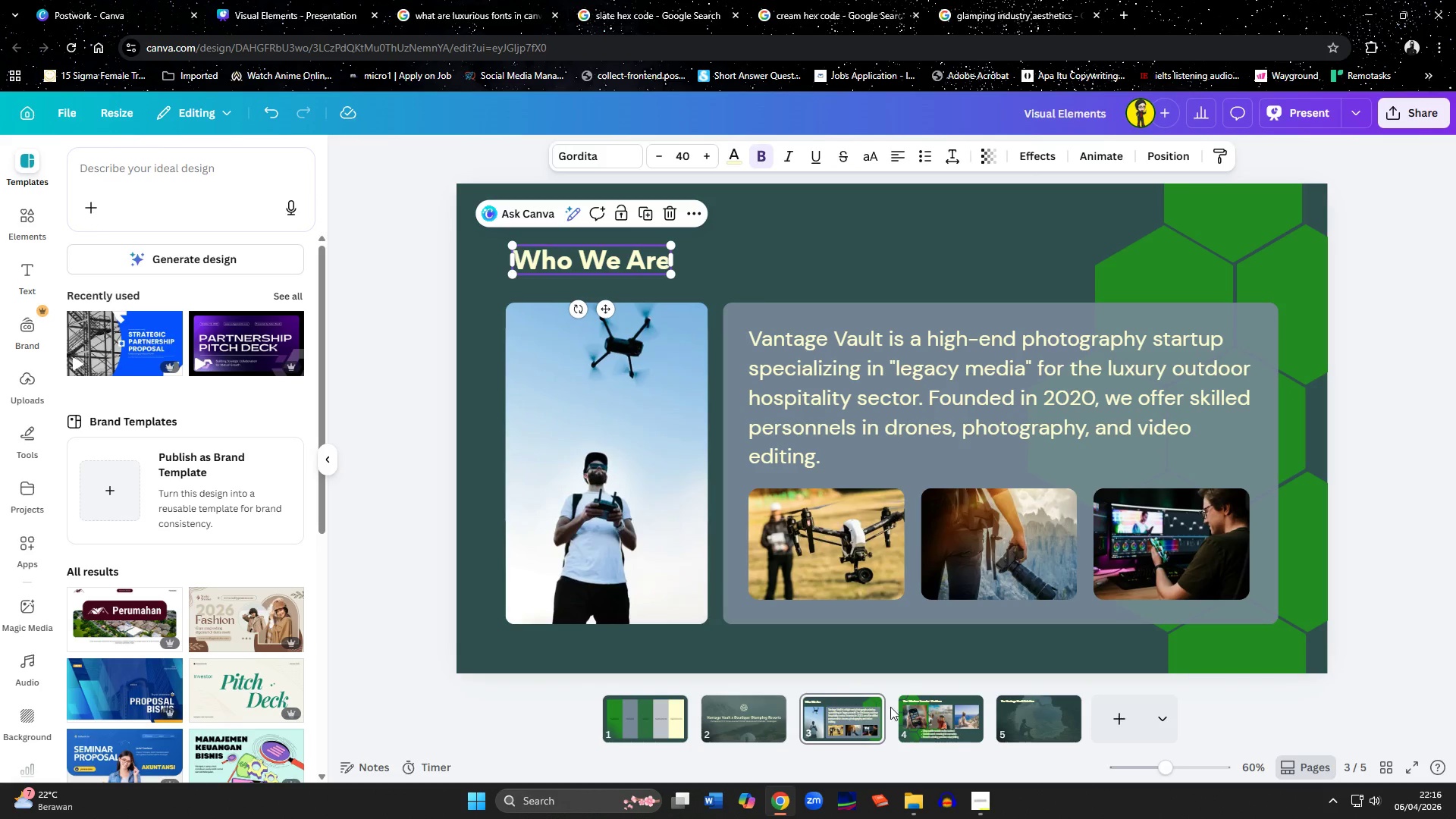 
left_click([953, 730])
 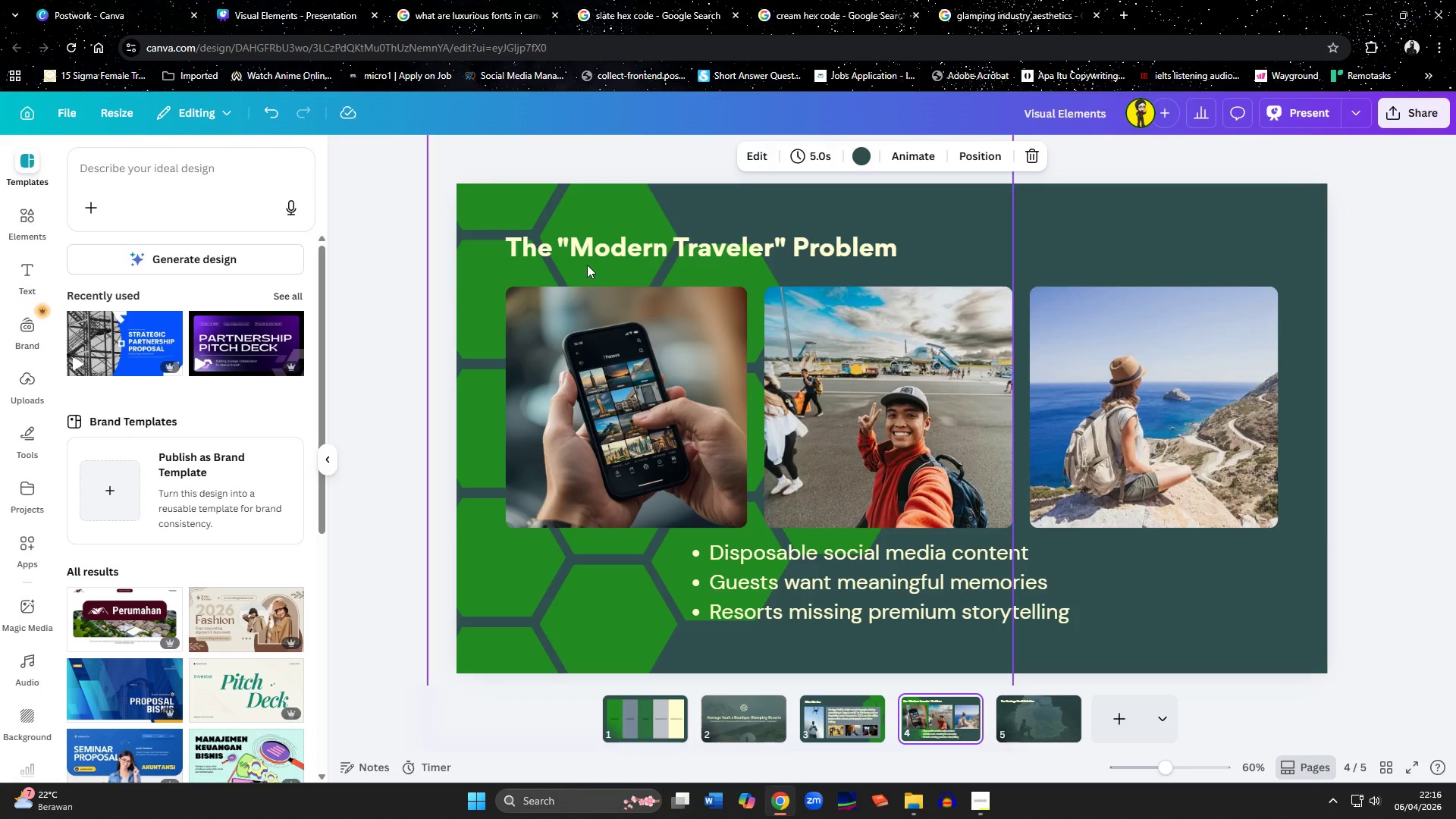 
left_click_drag(start_coordinate=[588, 251], to_coordinate=[595, 259])
 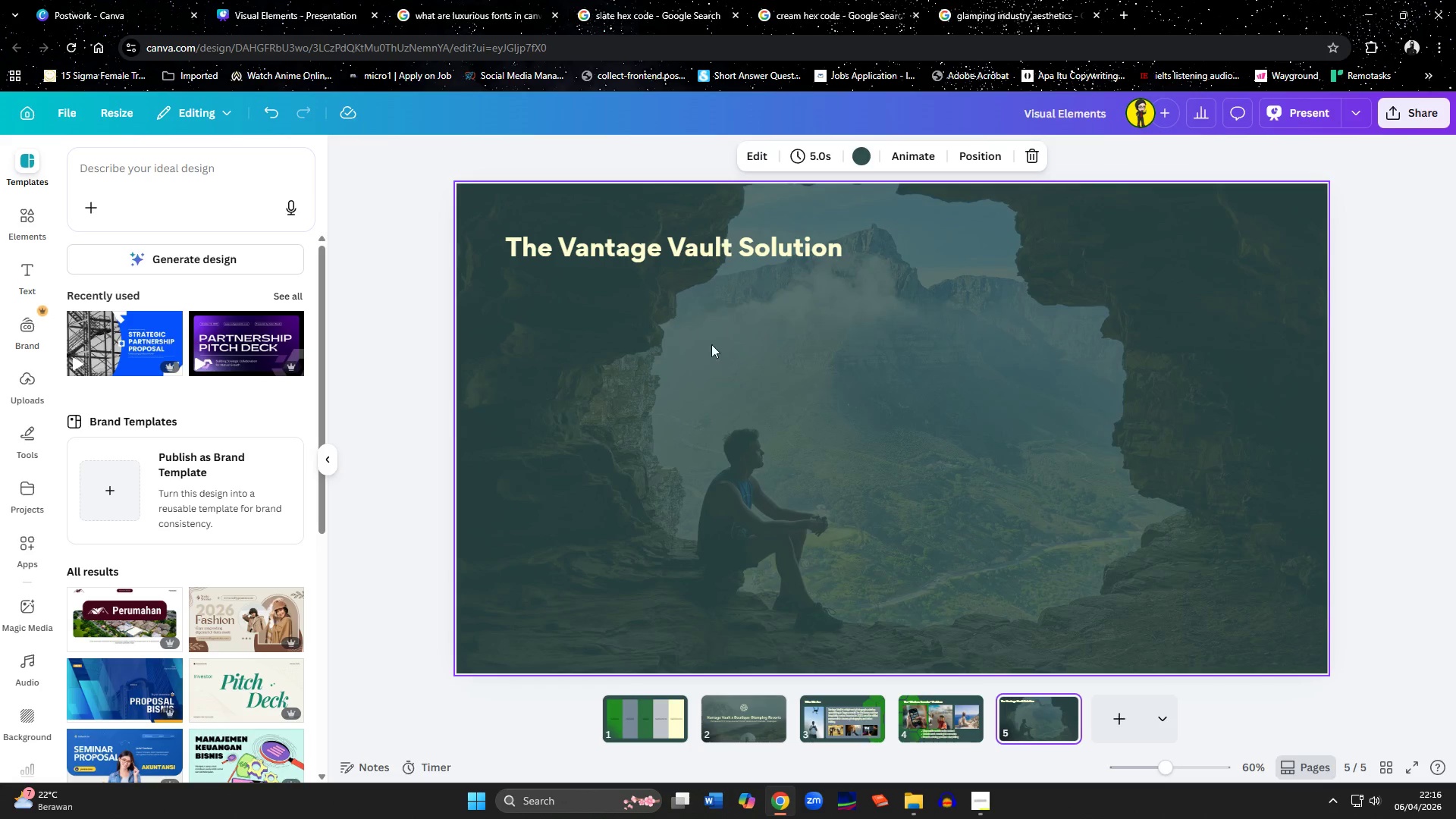 
left_click_drag(start_coordinate=[689, 257], to_coordinate=[697, 269])
 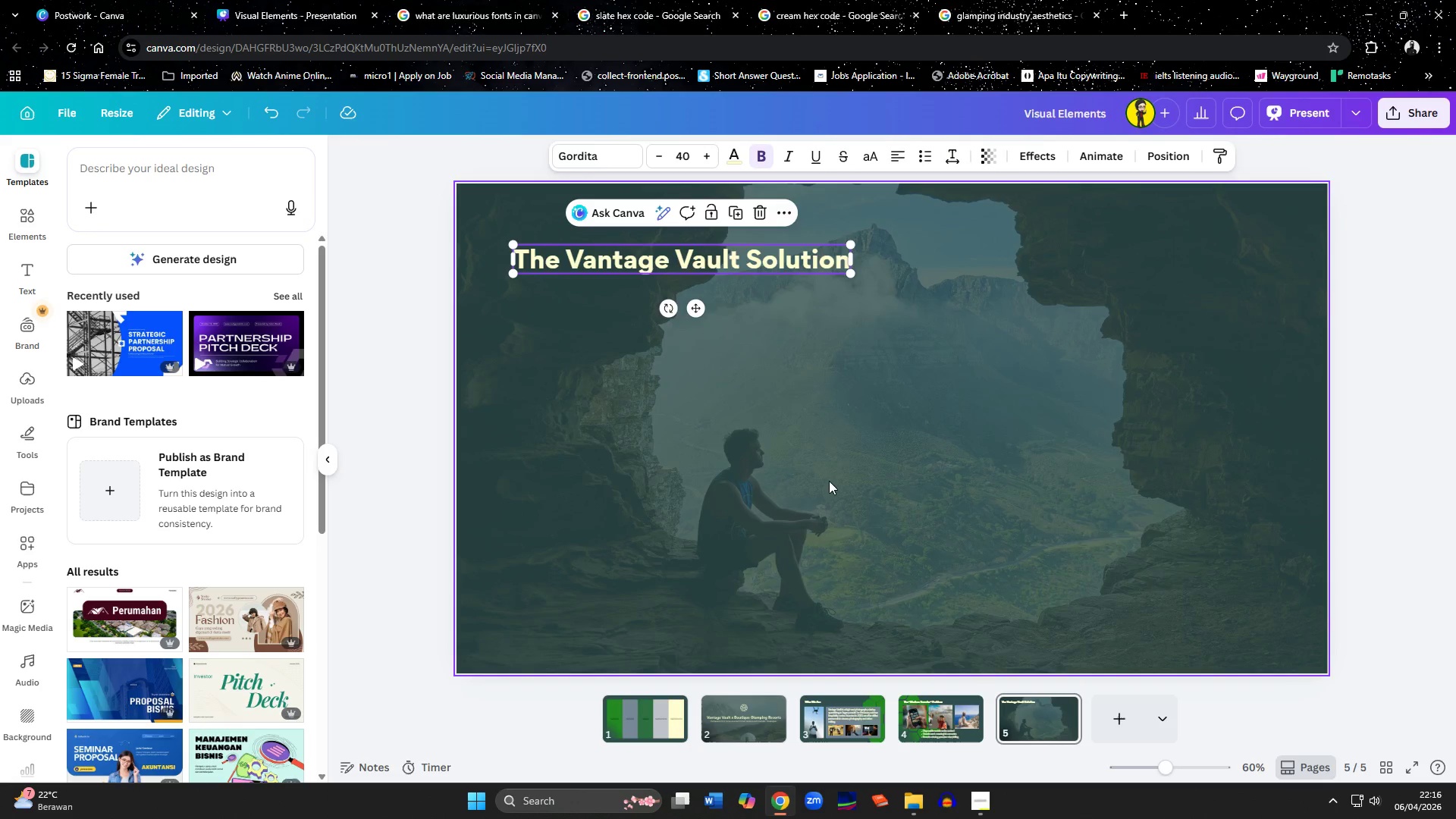 
left_click([885, 538])
 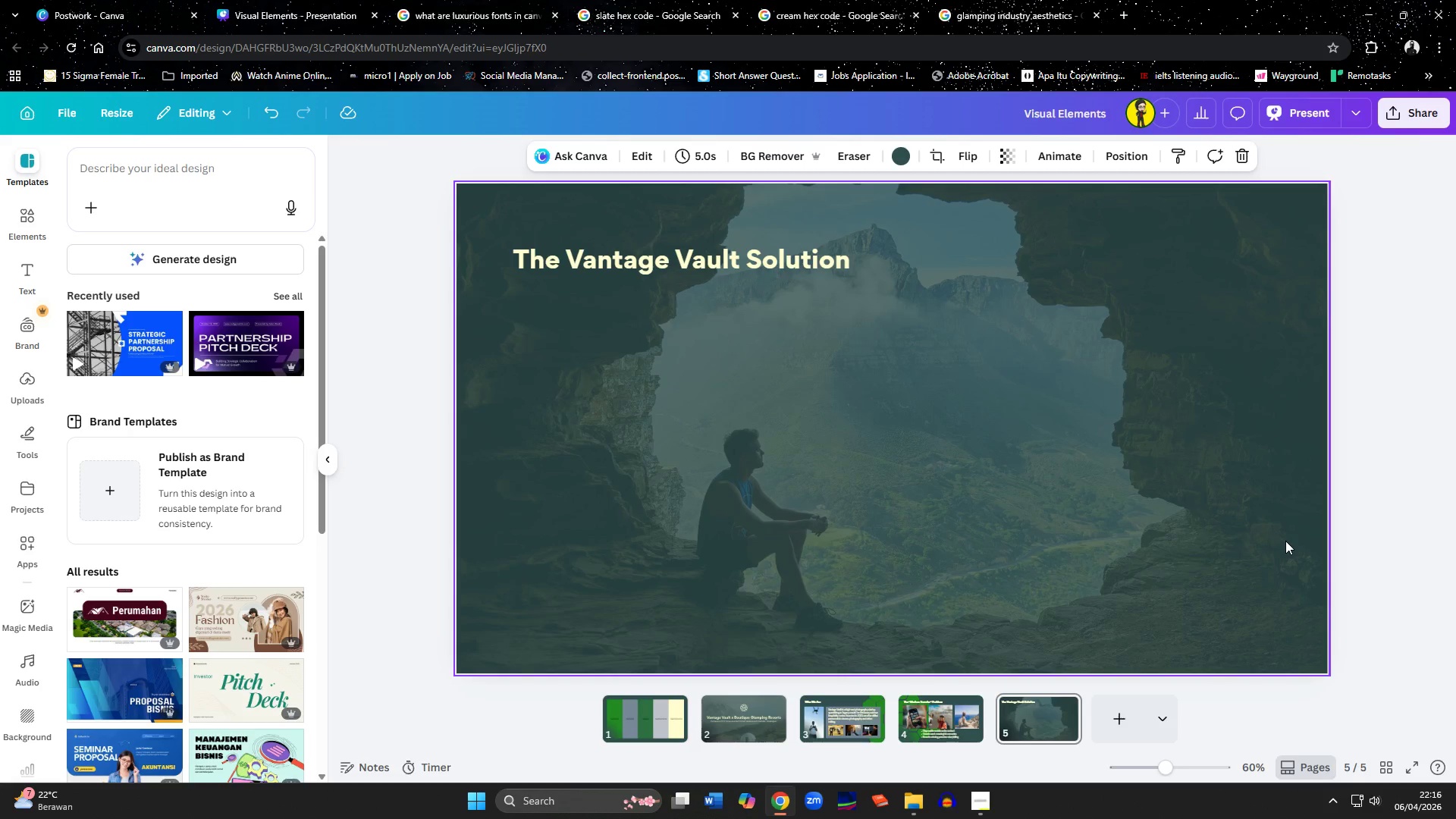 
wait(9.25)
 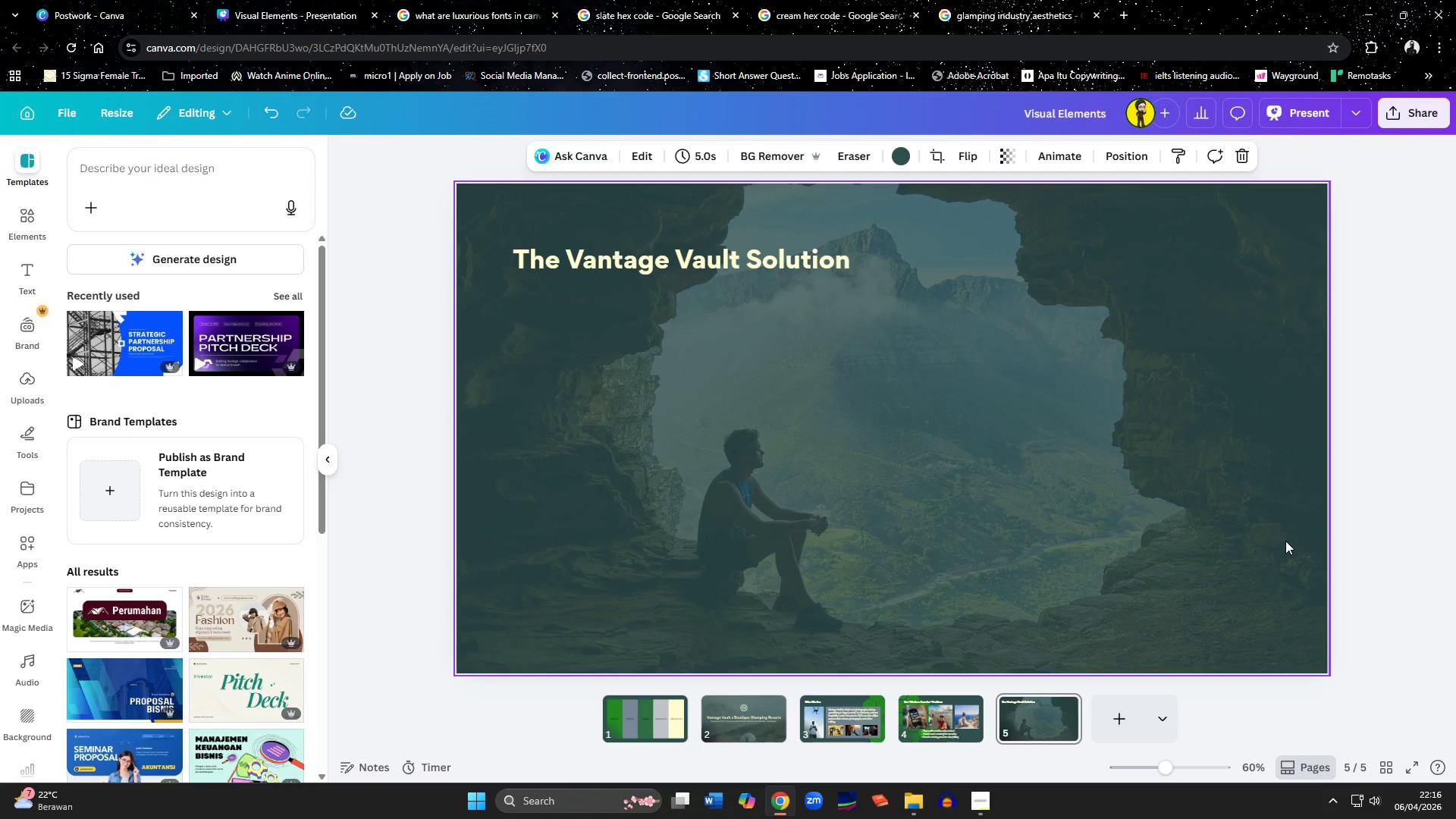 
left_click([101, 168])
 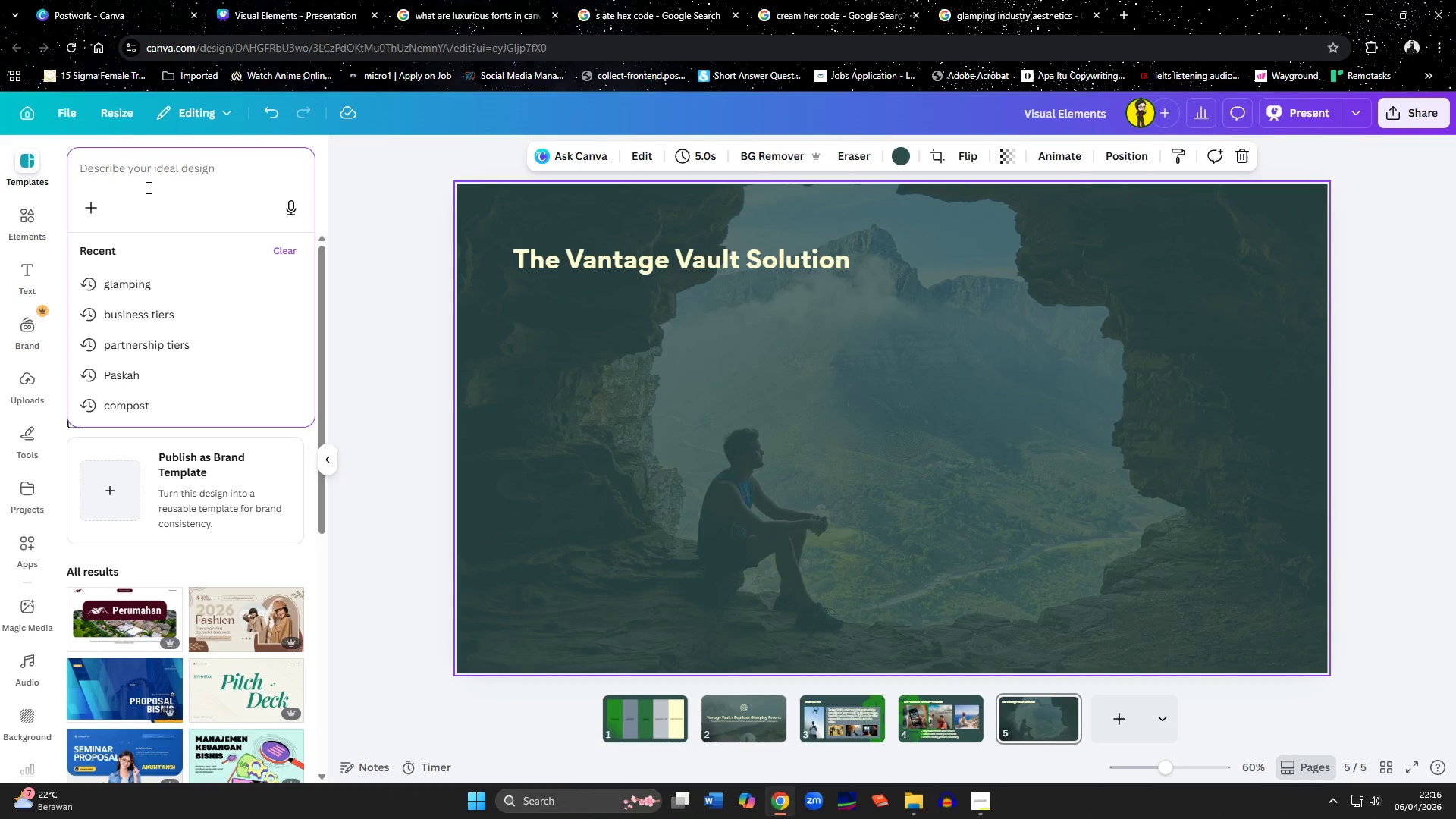 
wait(6.95)
 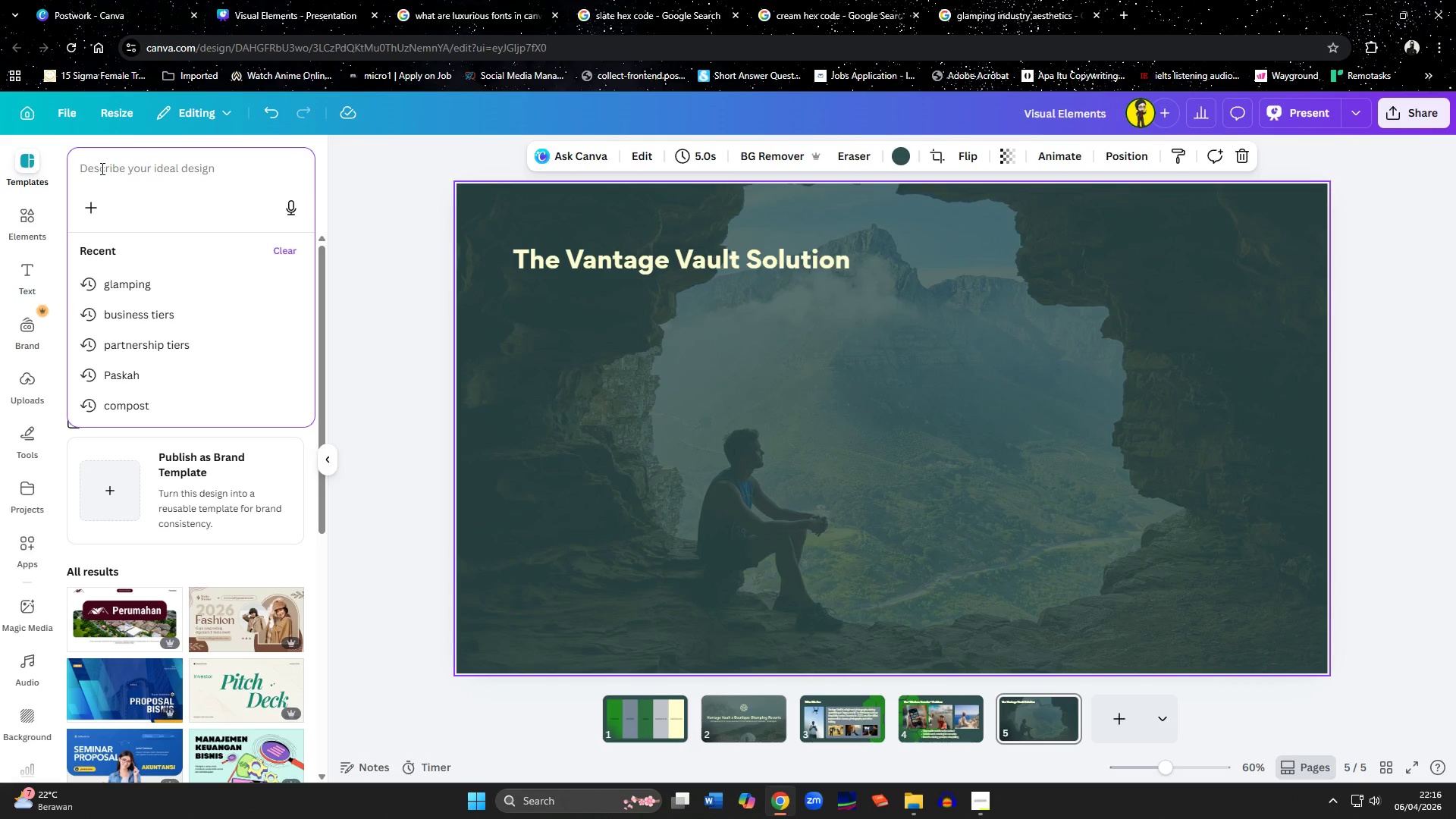 
left_click([94, 174])
 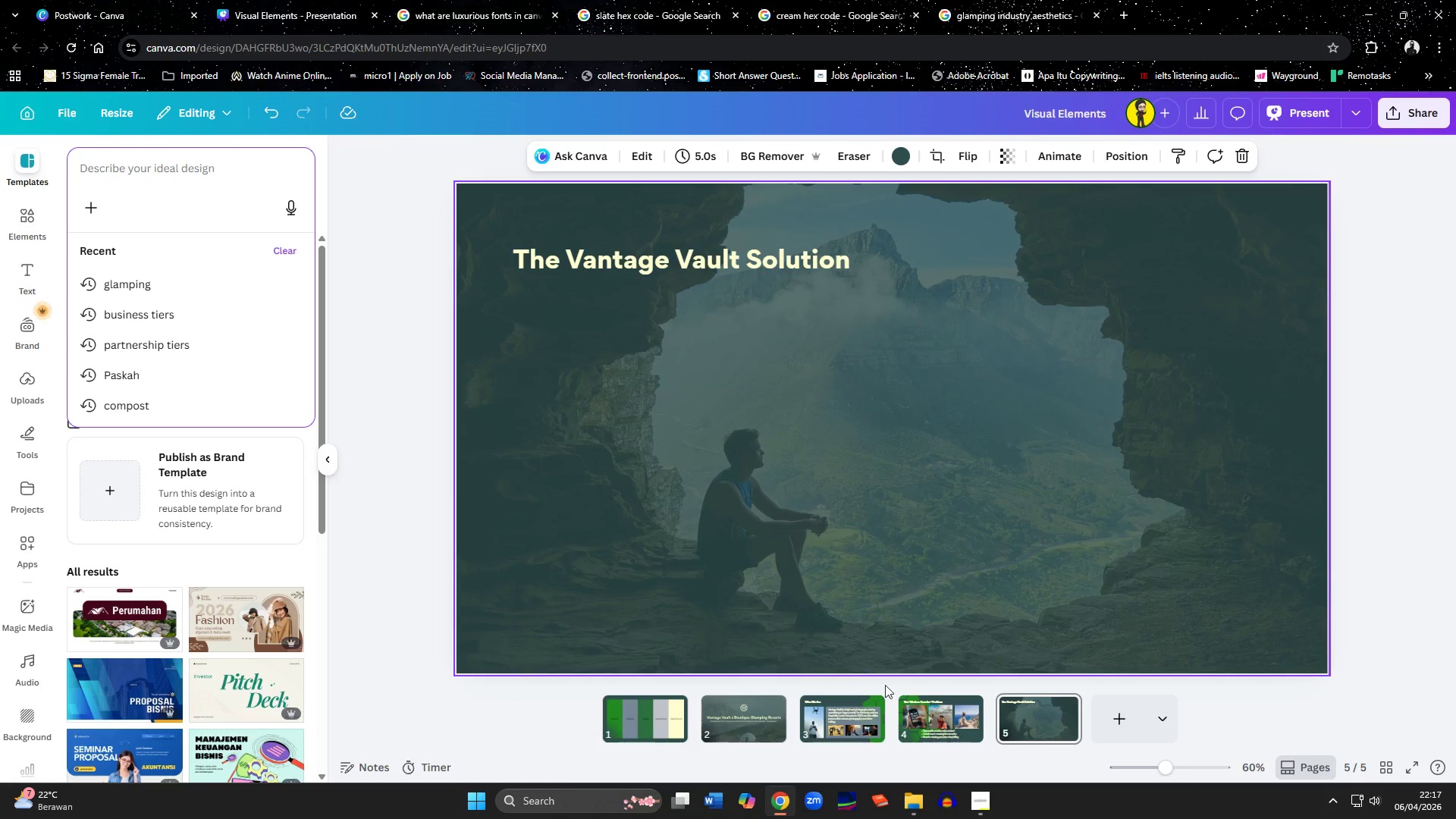 
left_click([981, 809])
 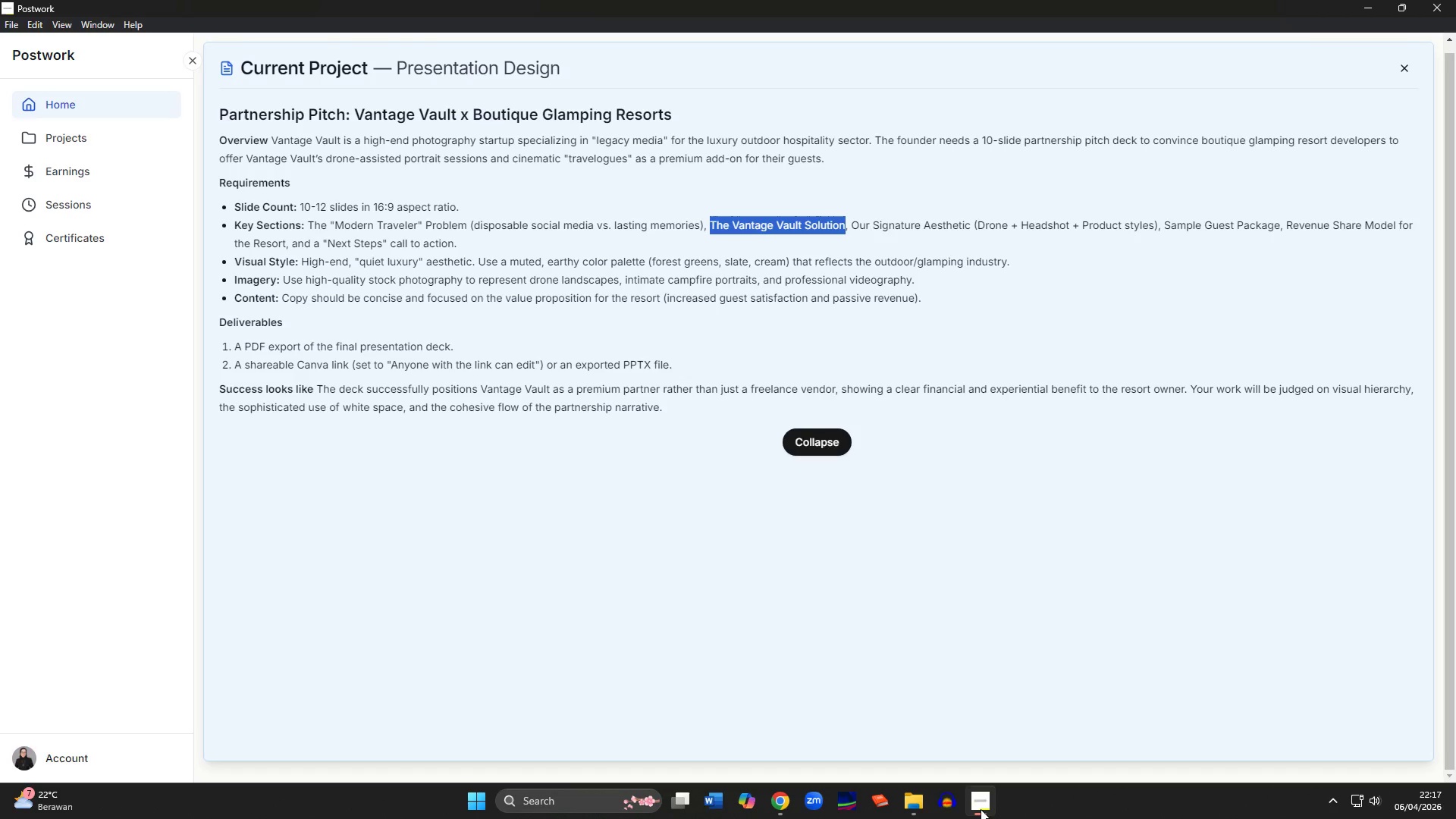 
wait(7.72)
 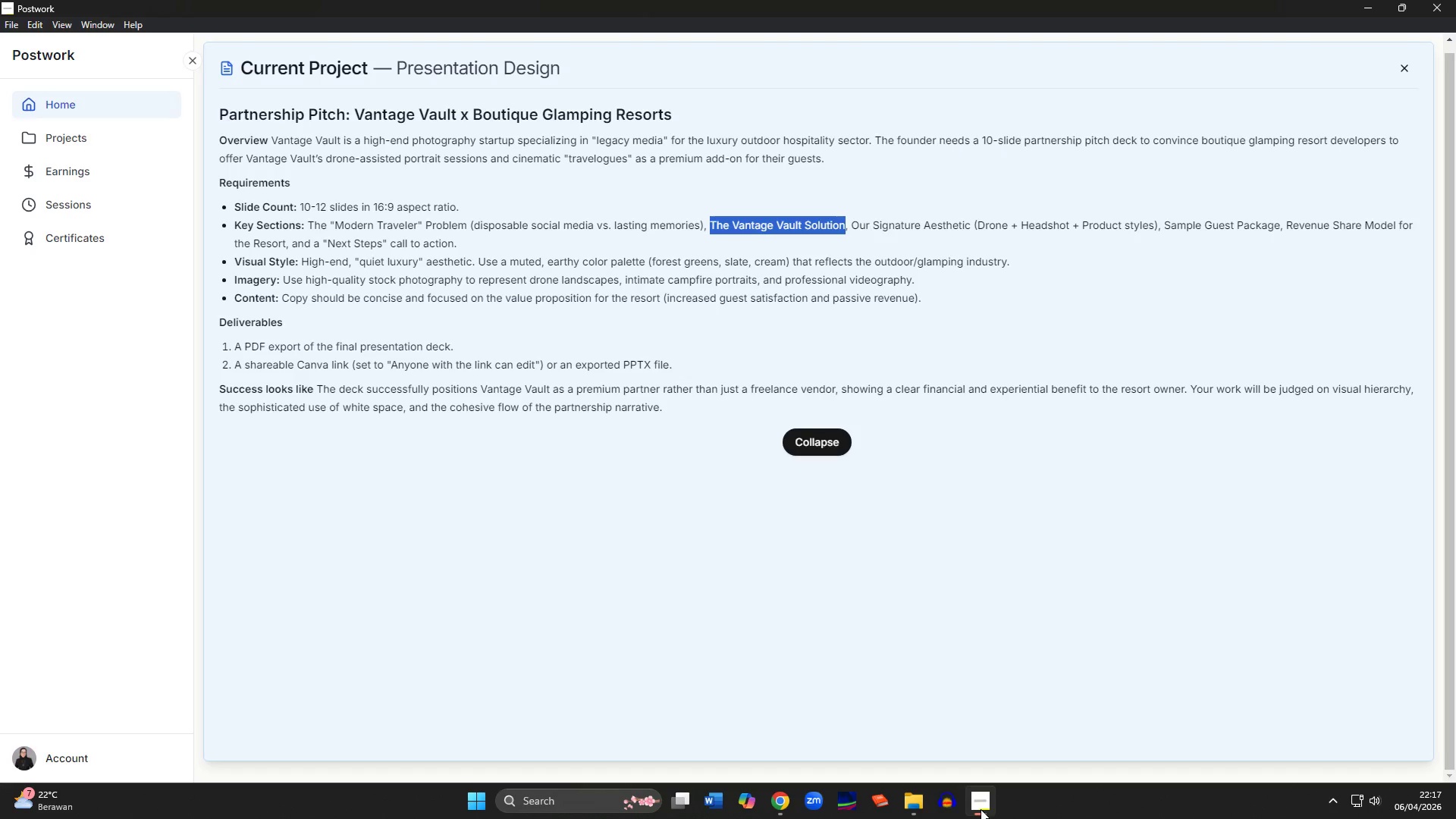 
left_click([785, 808])
 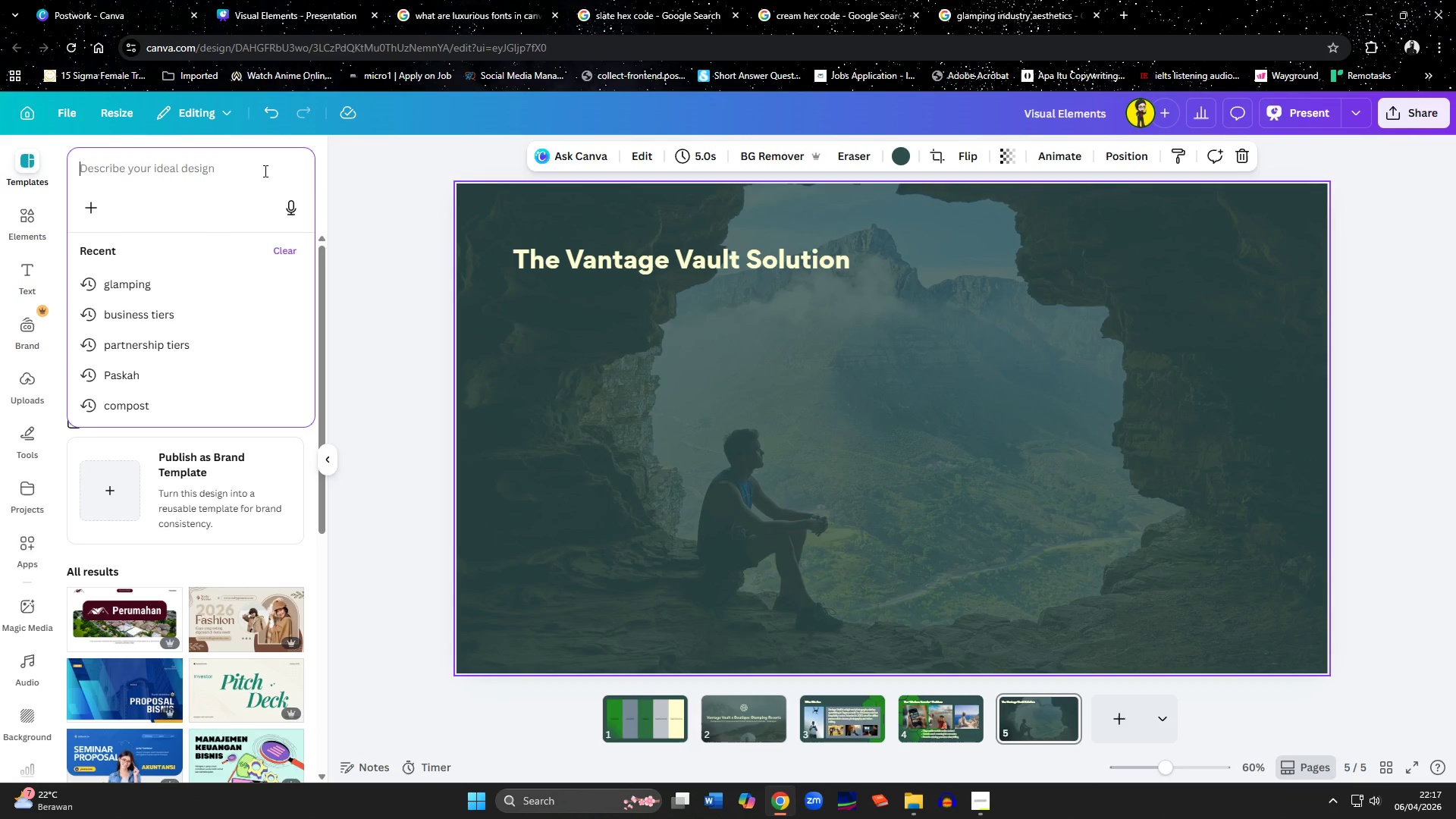 
left_click([243, 168])